 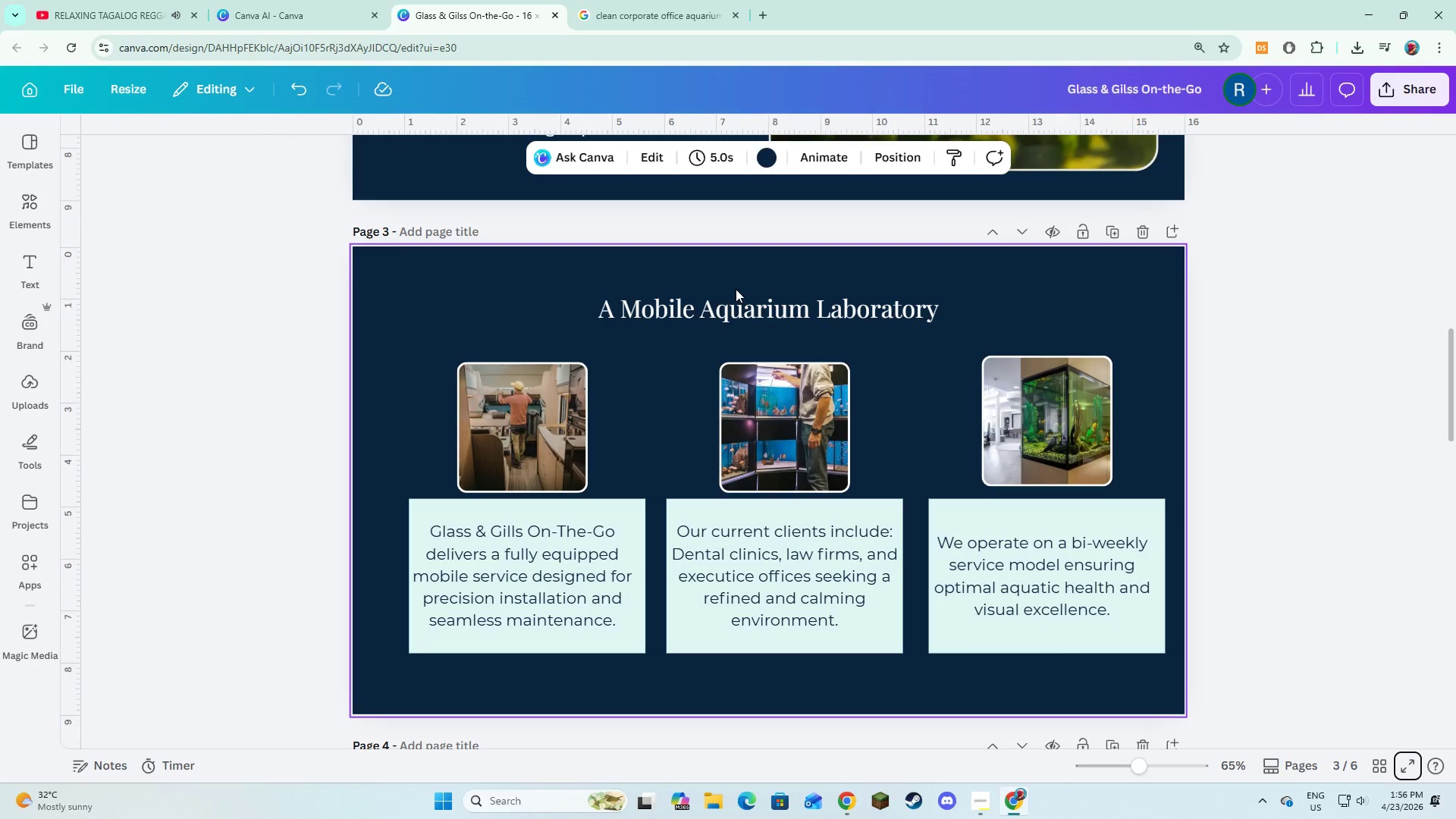 
left_click([598, 507])
 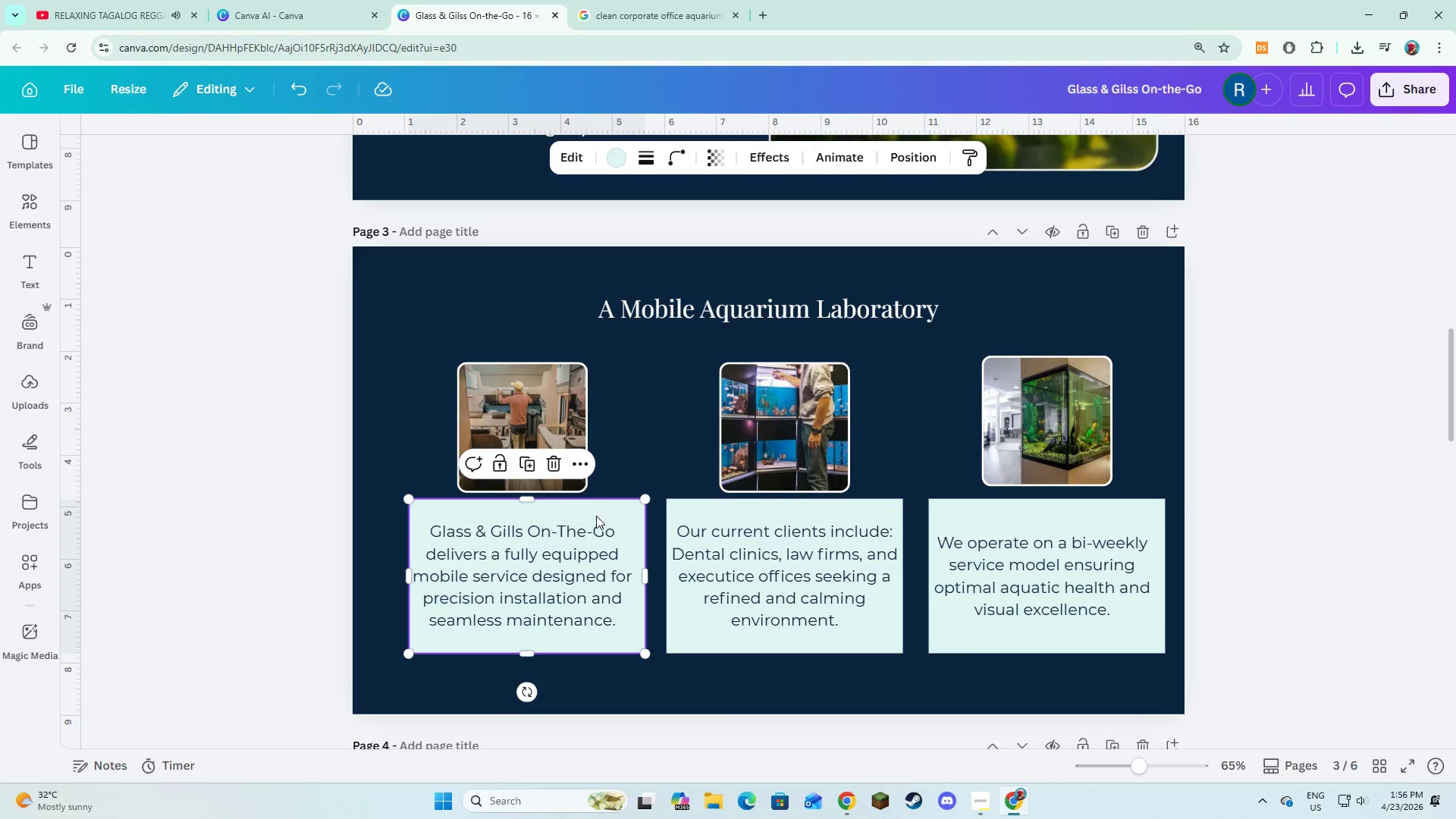 
hold_key(key=ShiftLeft, duration=1.06)
left_click([585, 538])
 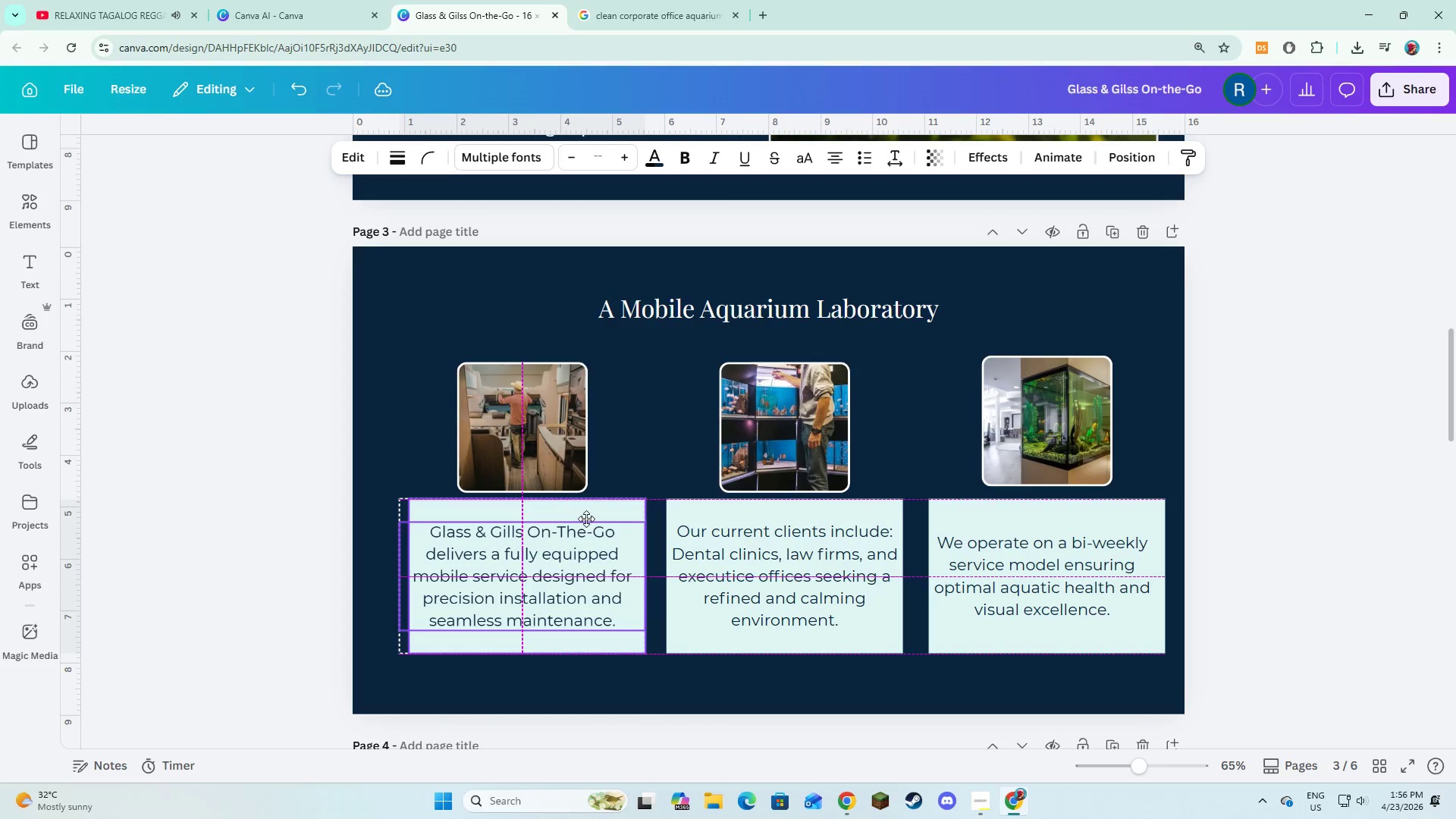 
left_click([665, 412])
 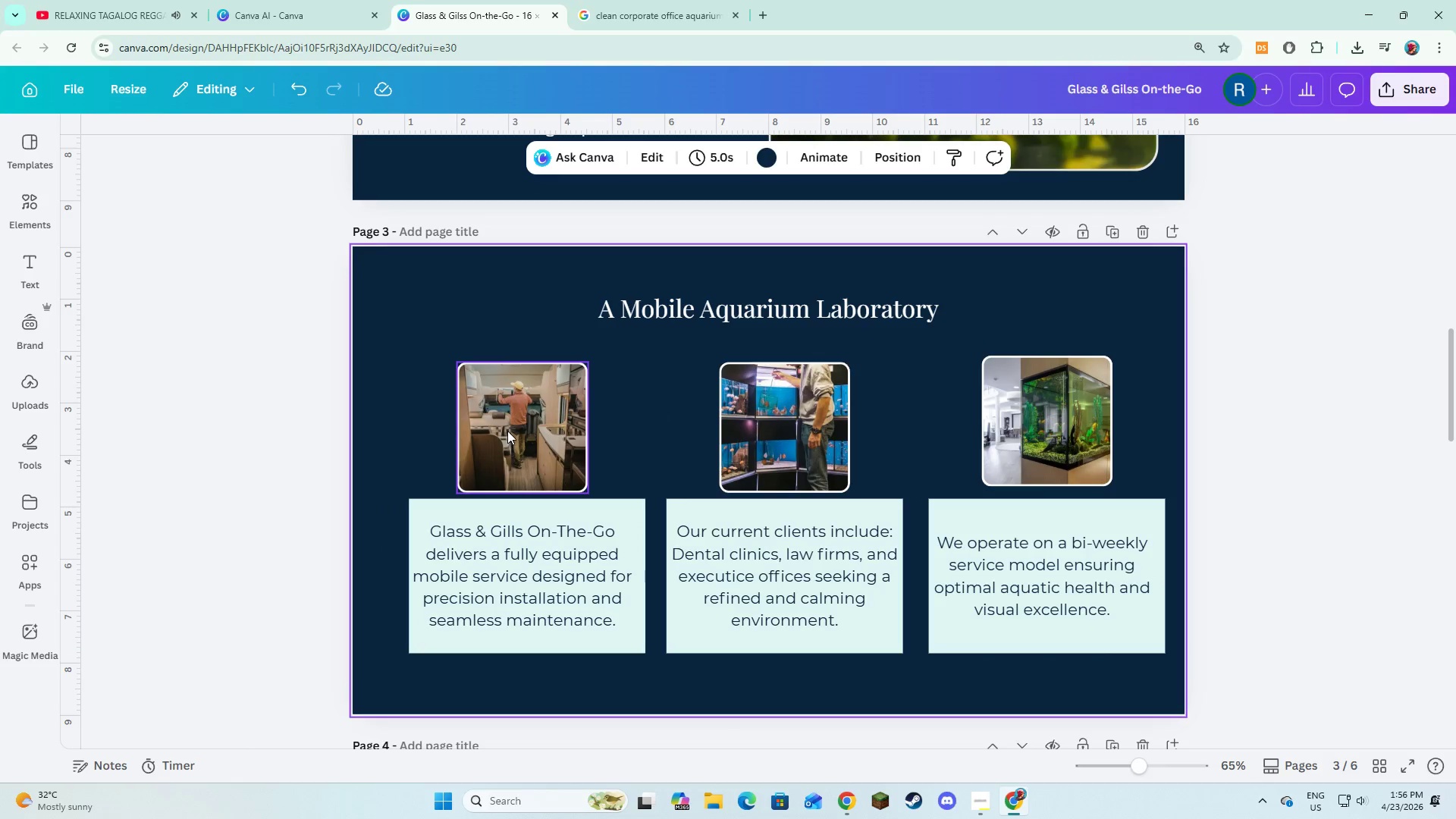 
left_click([510, 431])
 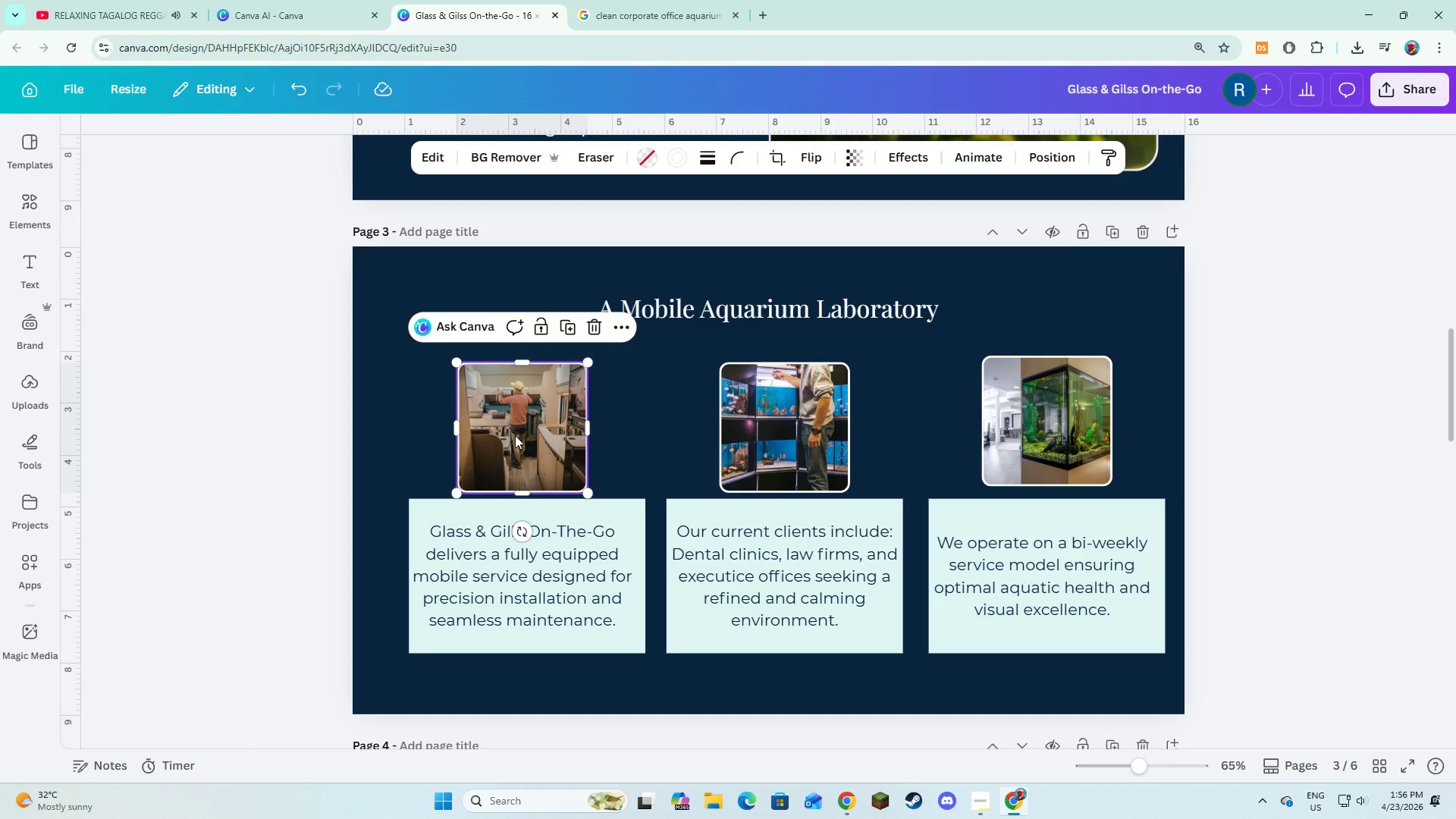 
left_click_drag(start_coordinate=[515, 435], to_coordinate=[522, 437])
 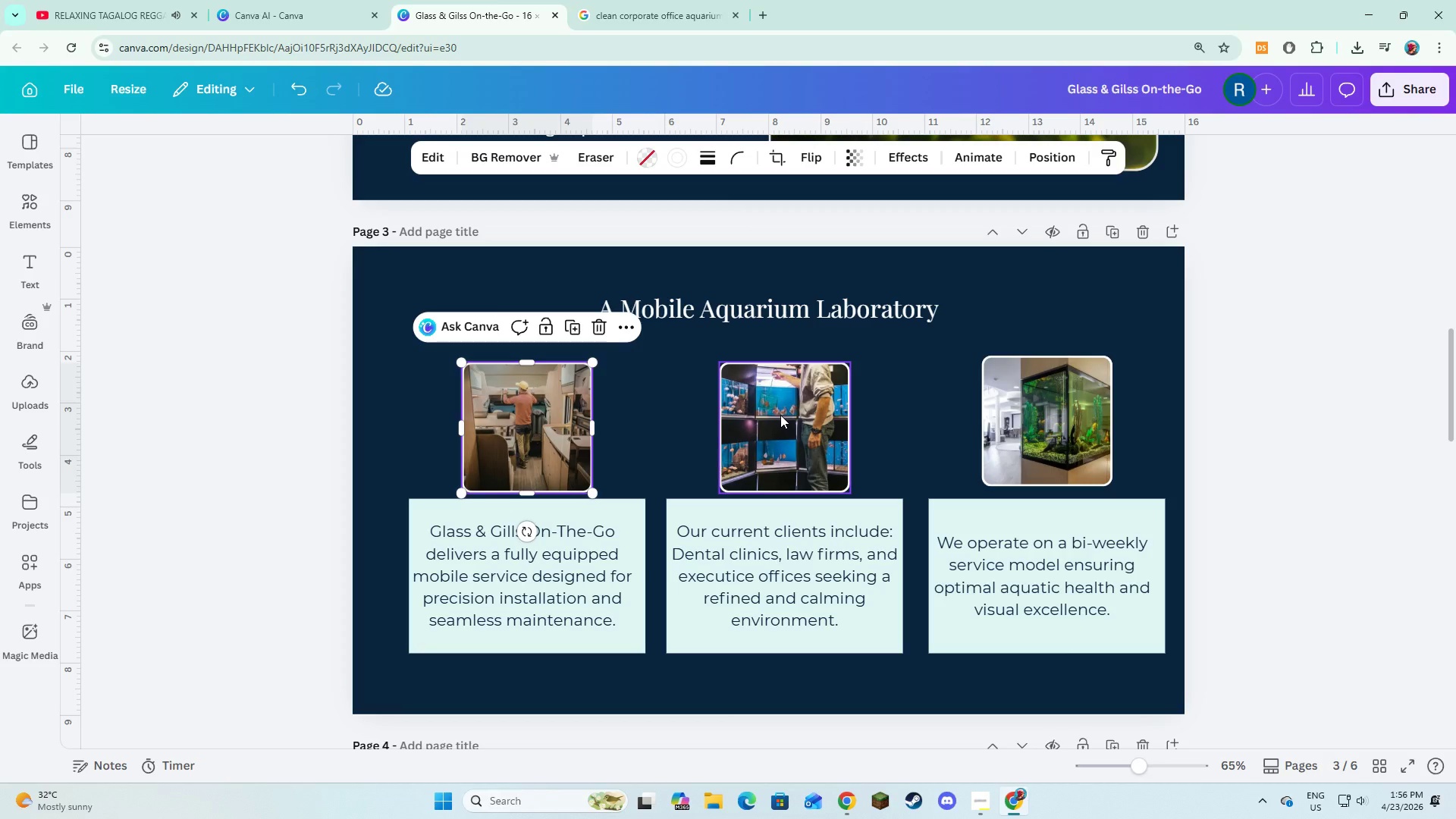 
left_click([780, 415])
 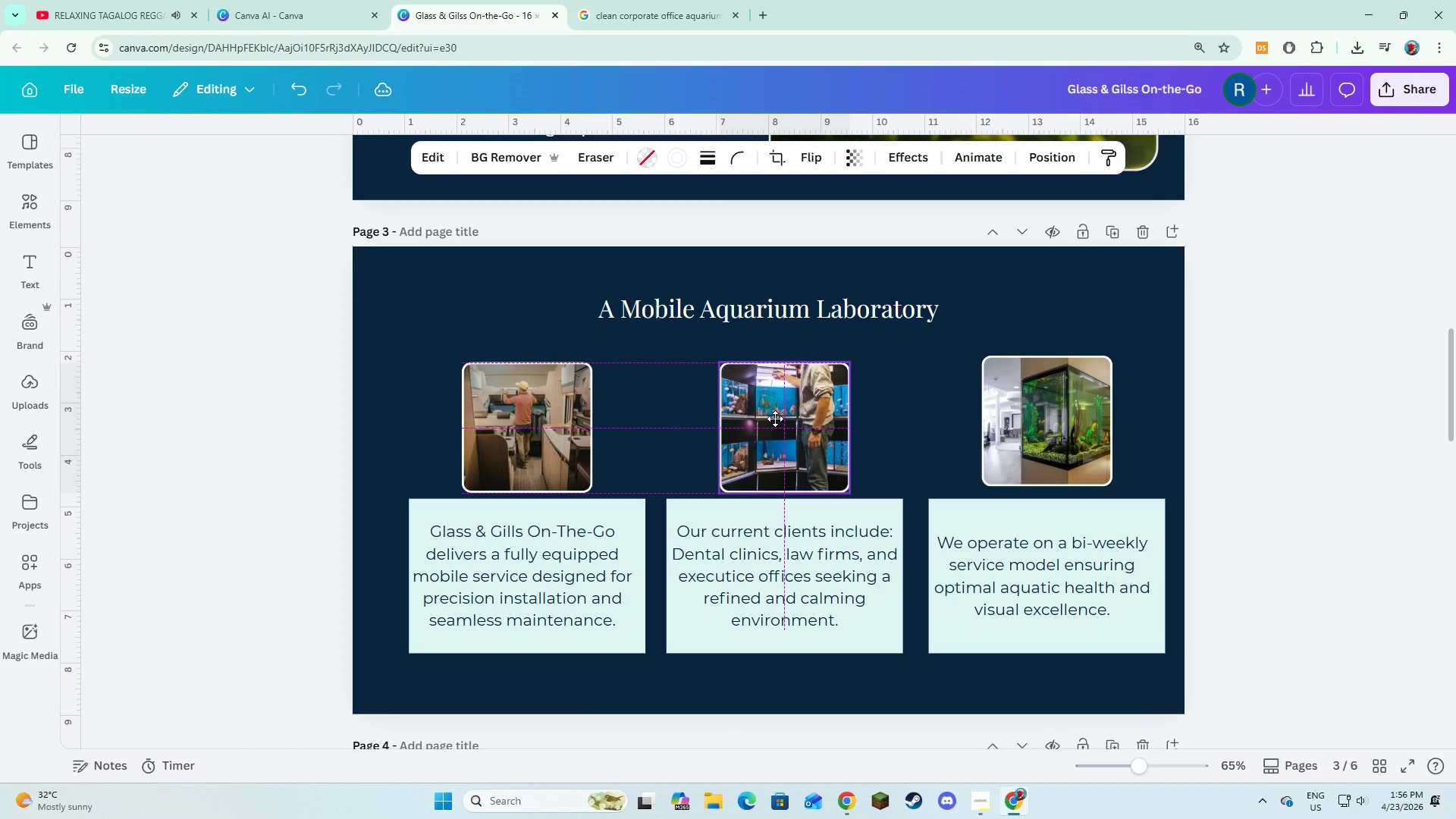 
mouse_move([997, 419])
 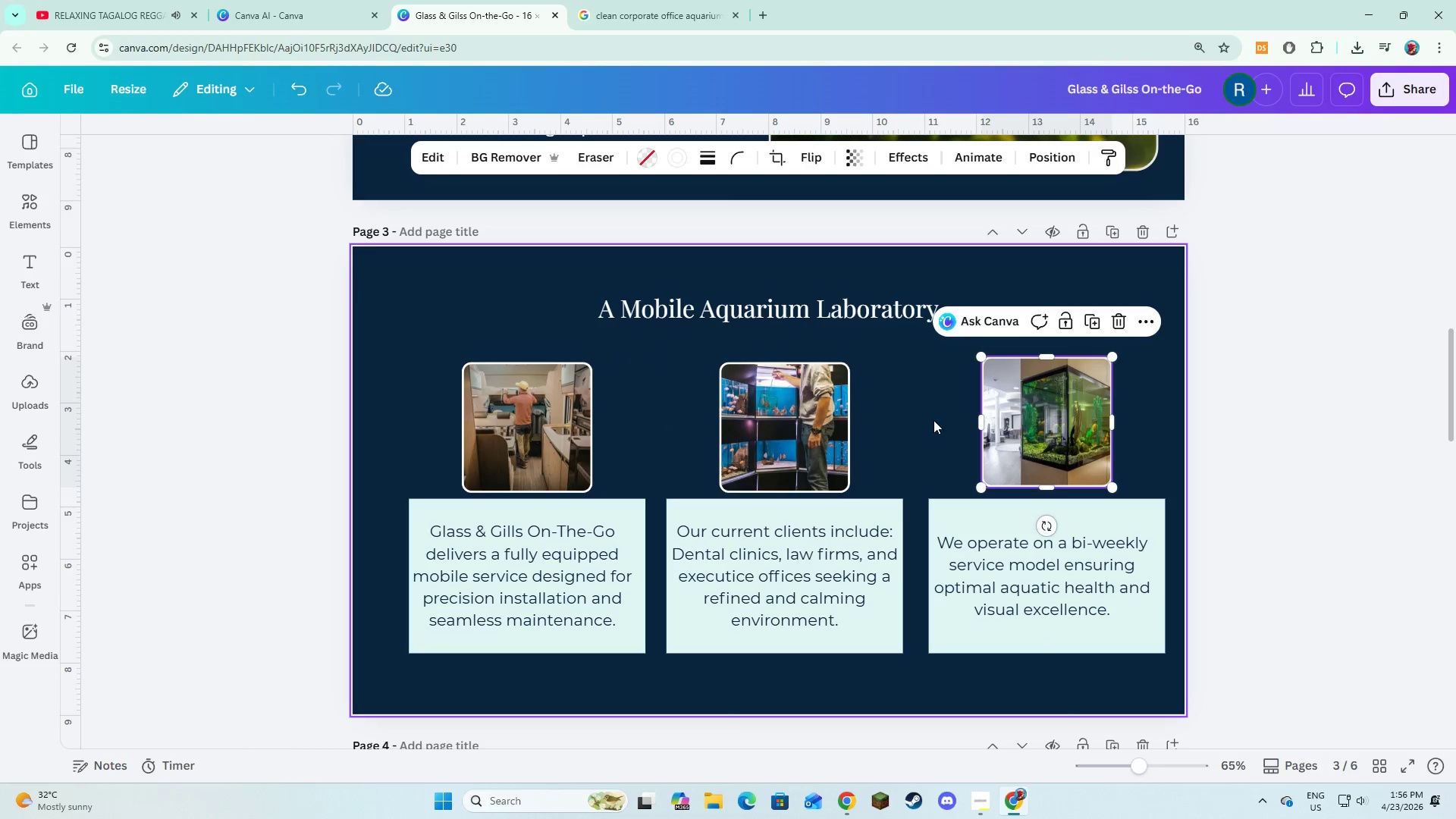 
left_click([934, 420])
 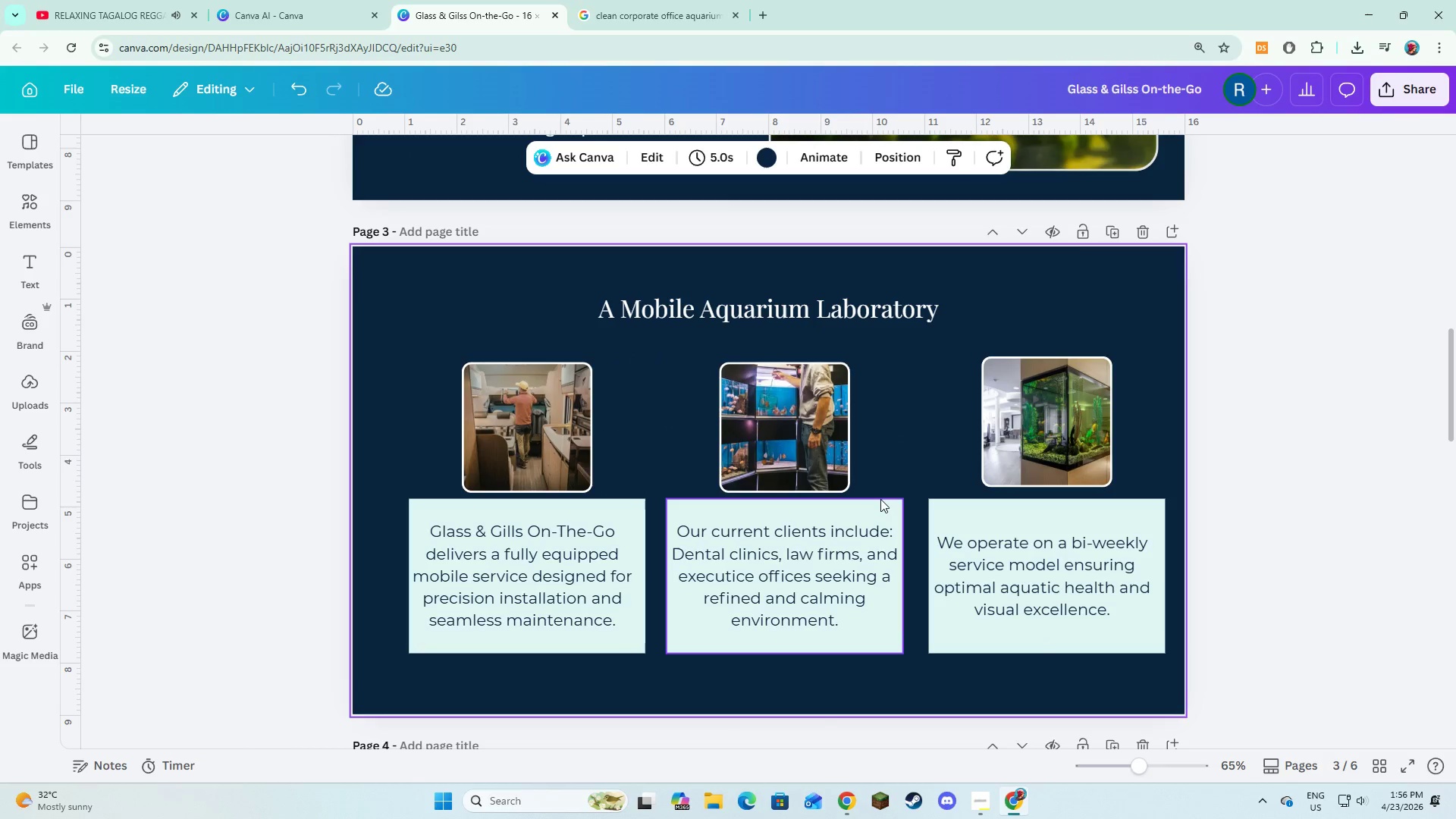 
key(Alt+AltLeft)
 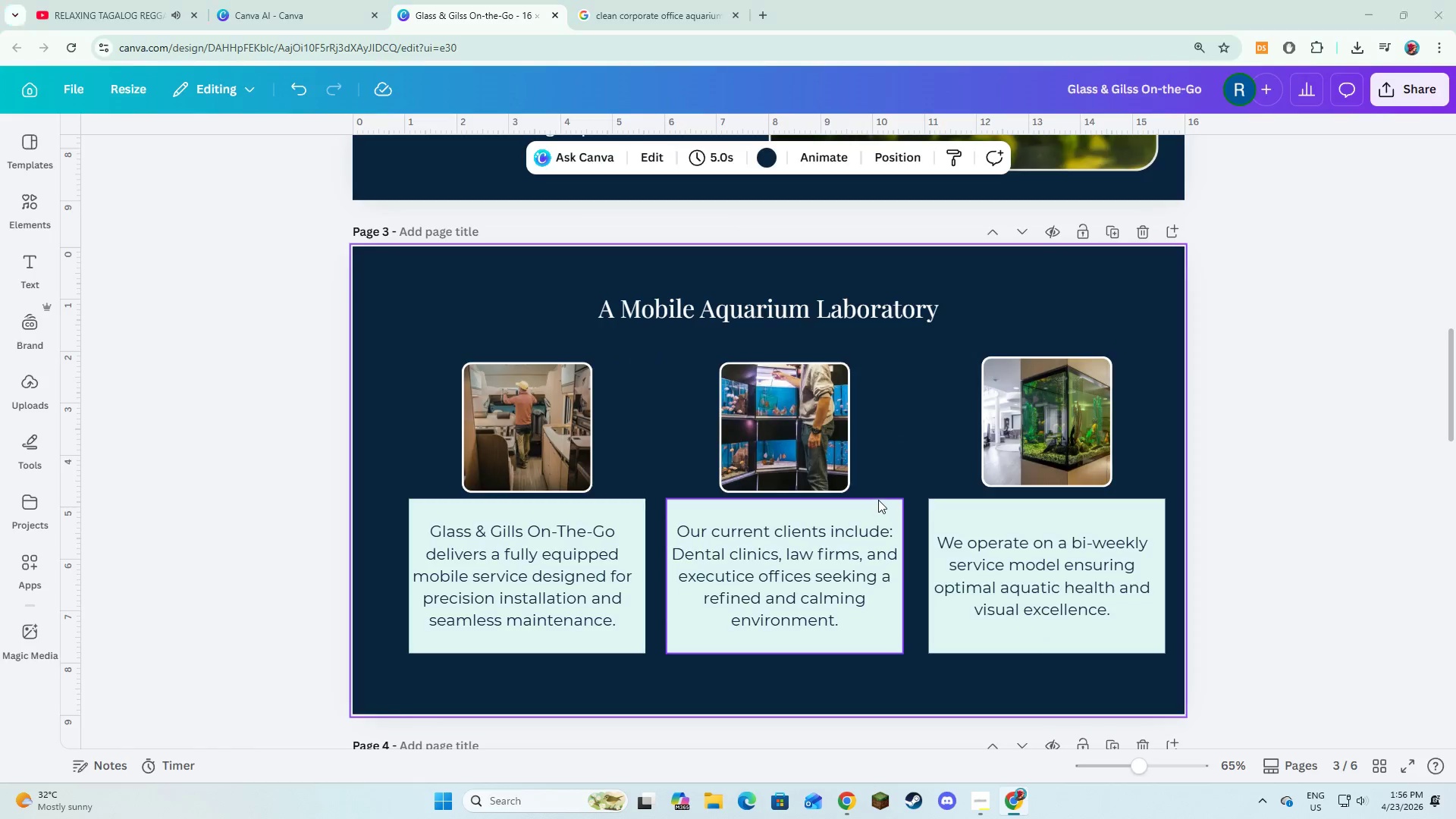 
key(Alt+Tab)